 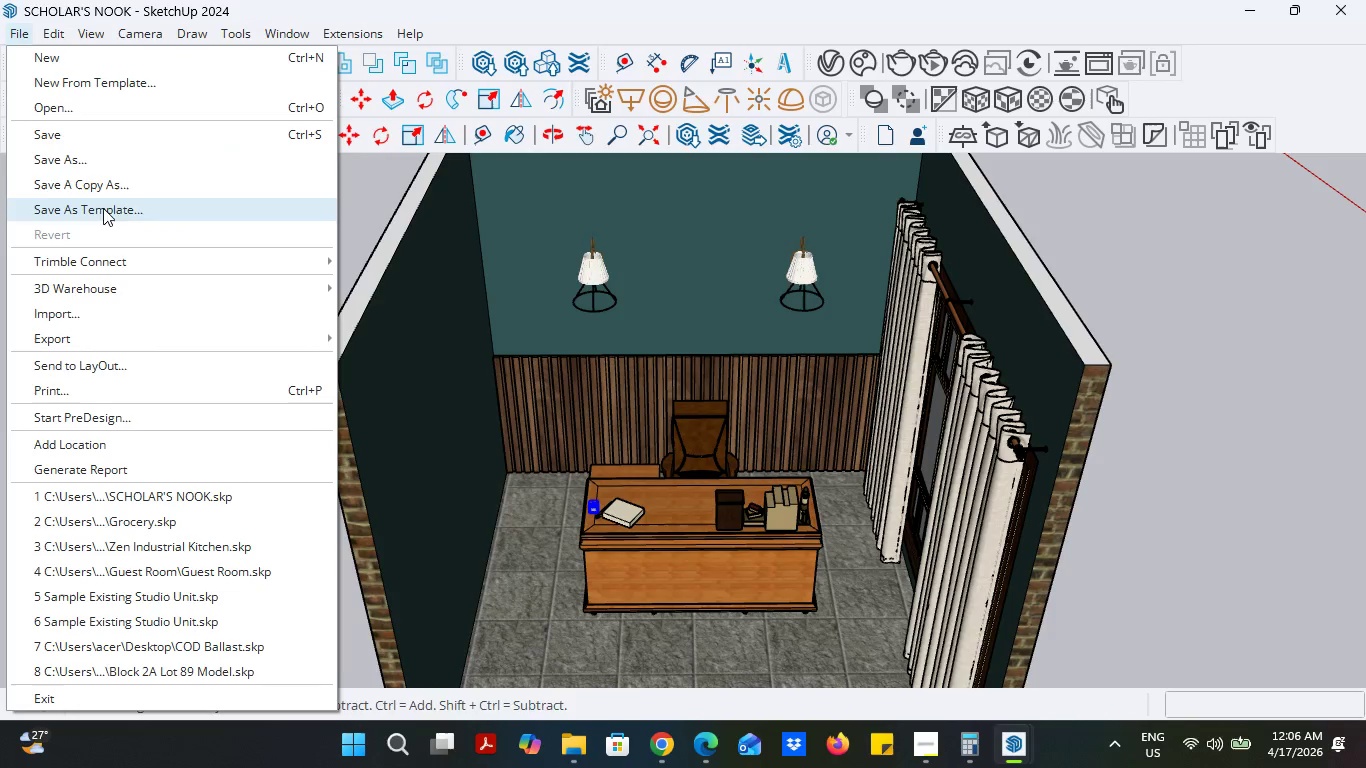 
left_click([376, 385])
 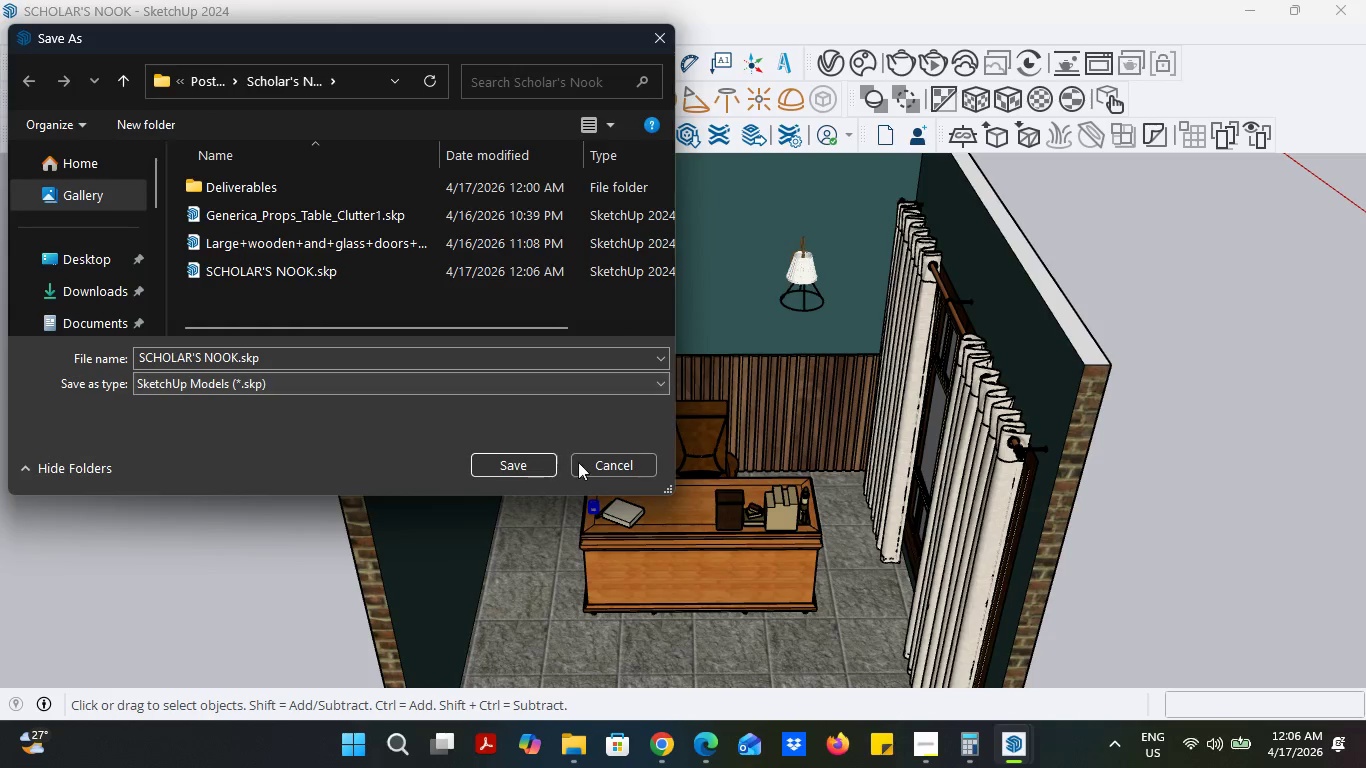 
left_click([584, 463])
 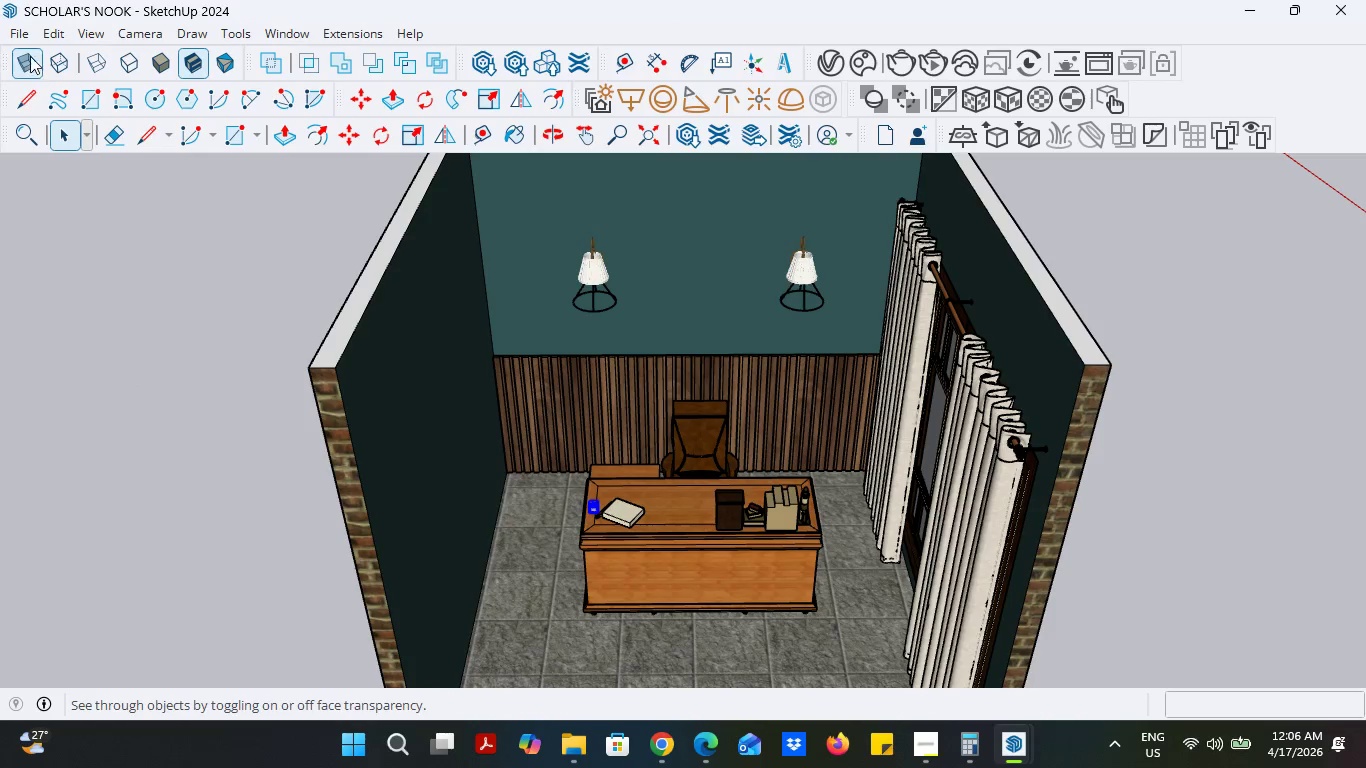 
left_click([30, 40])
 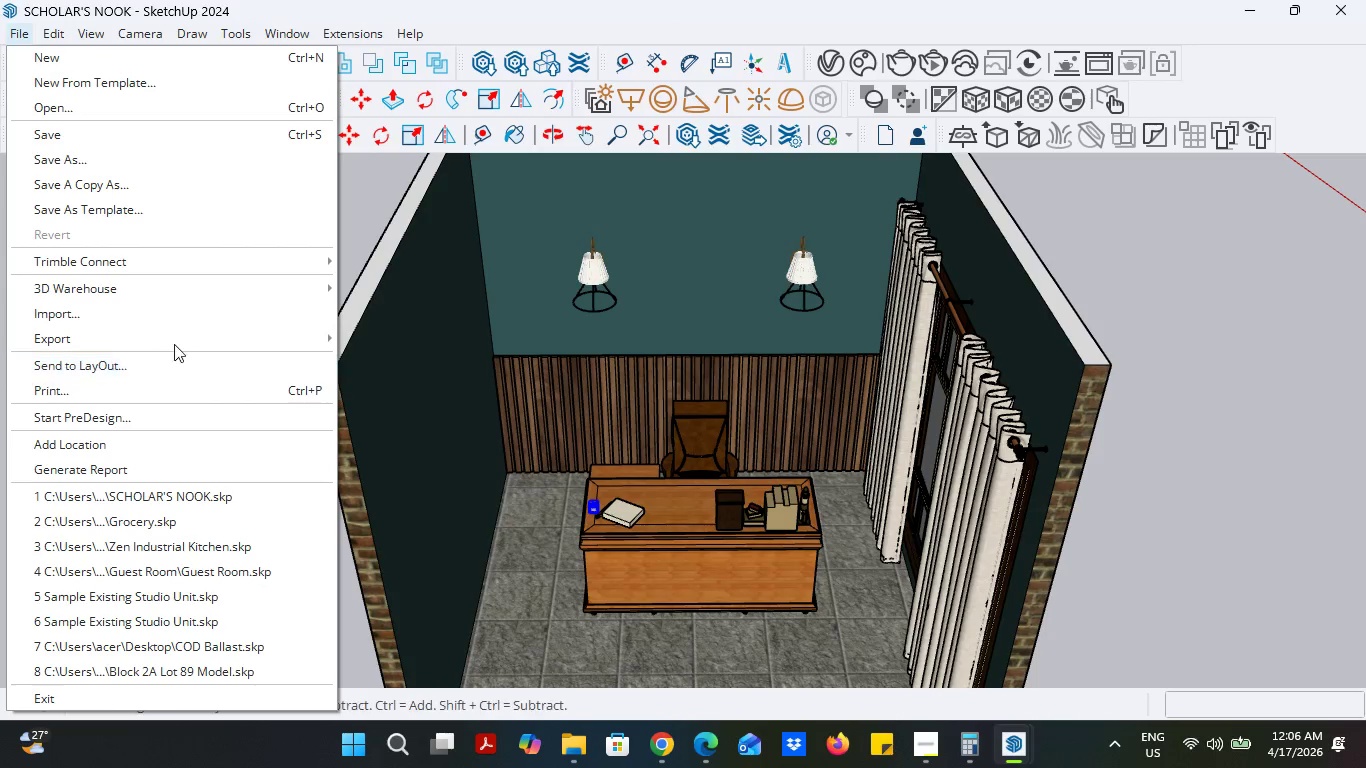 
left_click([207, 337])
 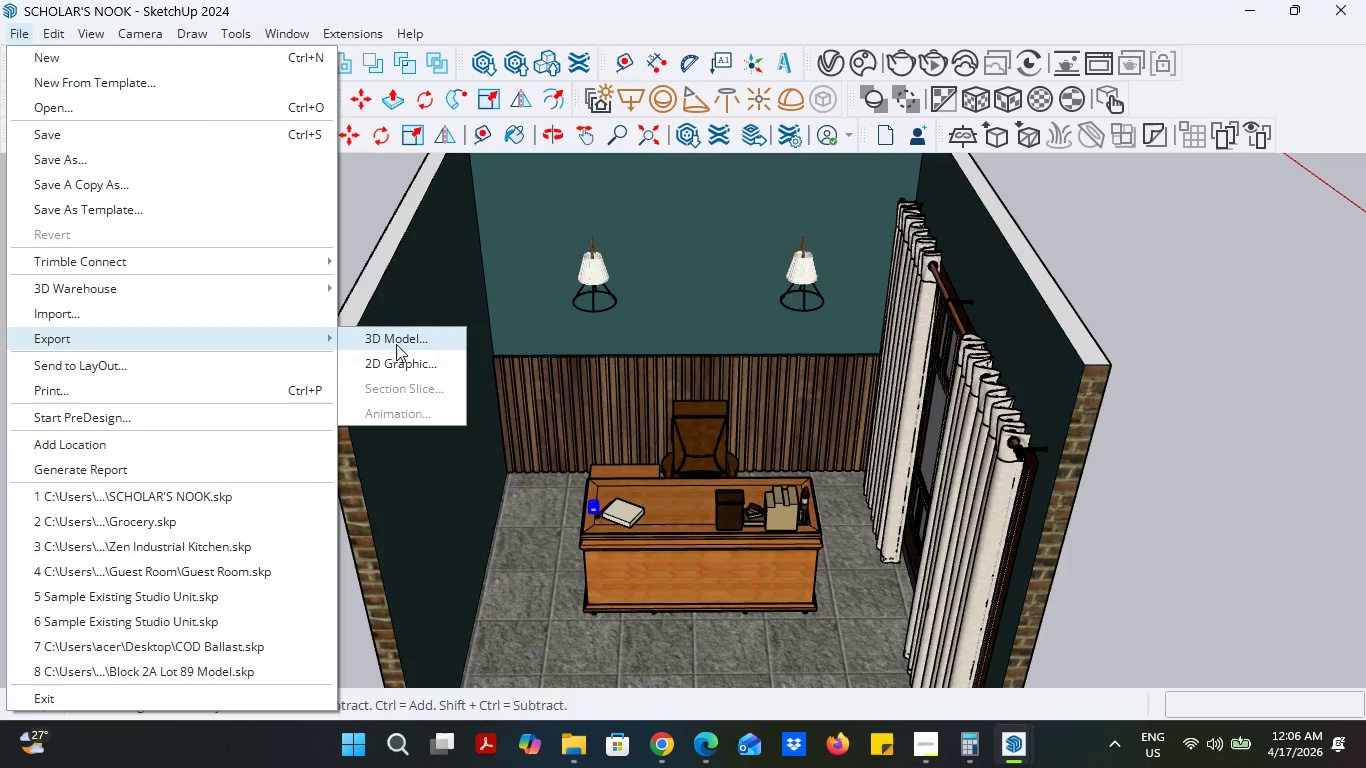 
left_click([396, 344])
 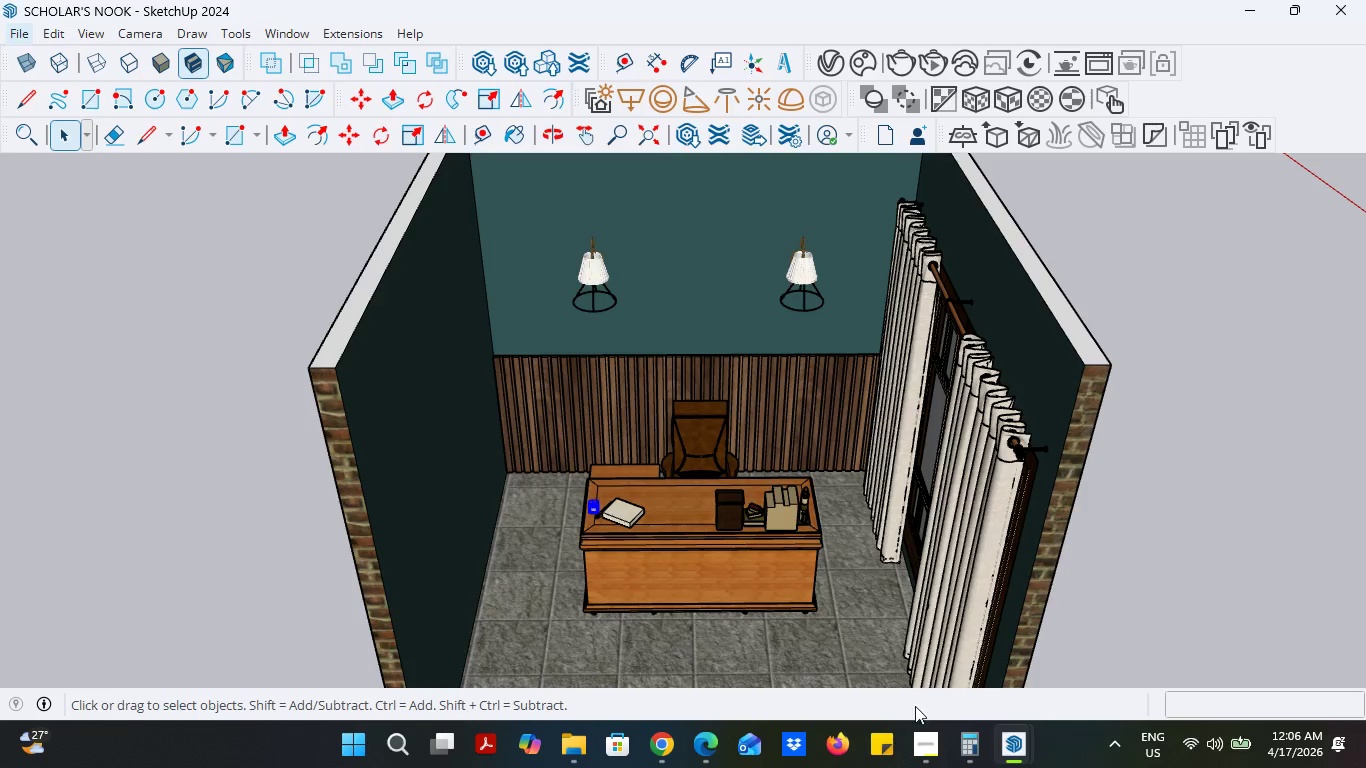 
left_click([913, 732])